 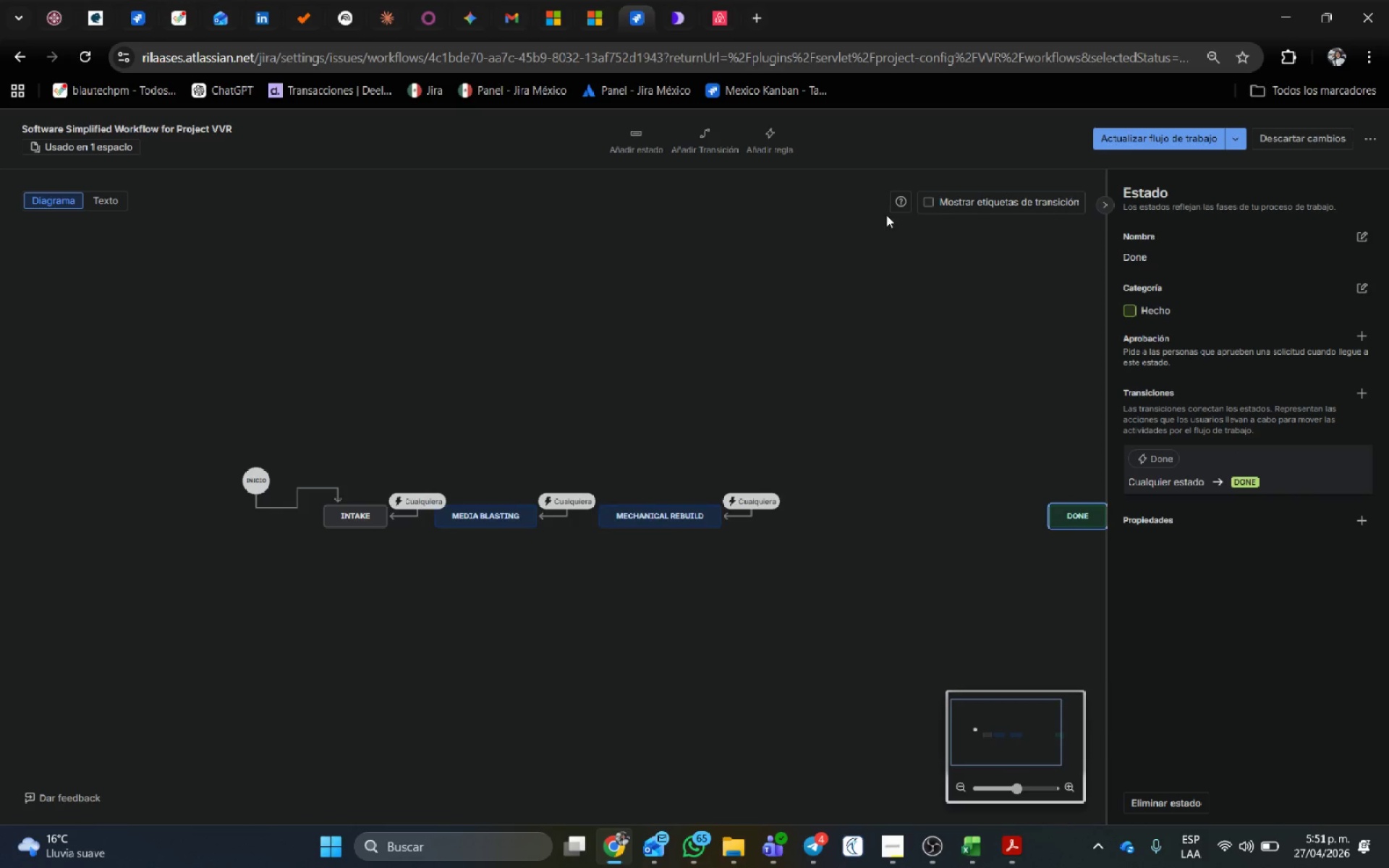 
left_click([652, 149])
 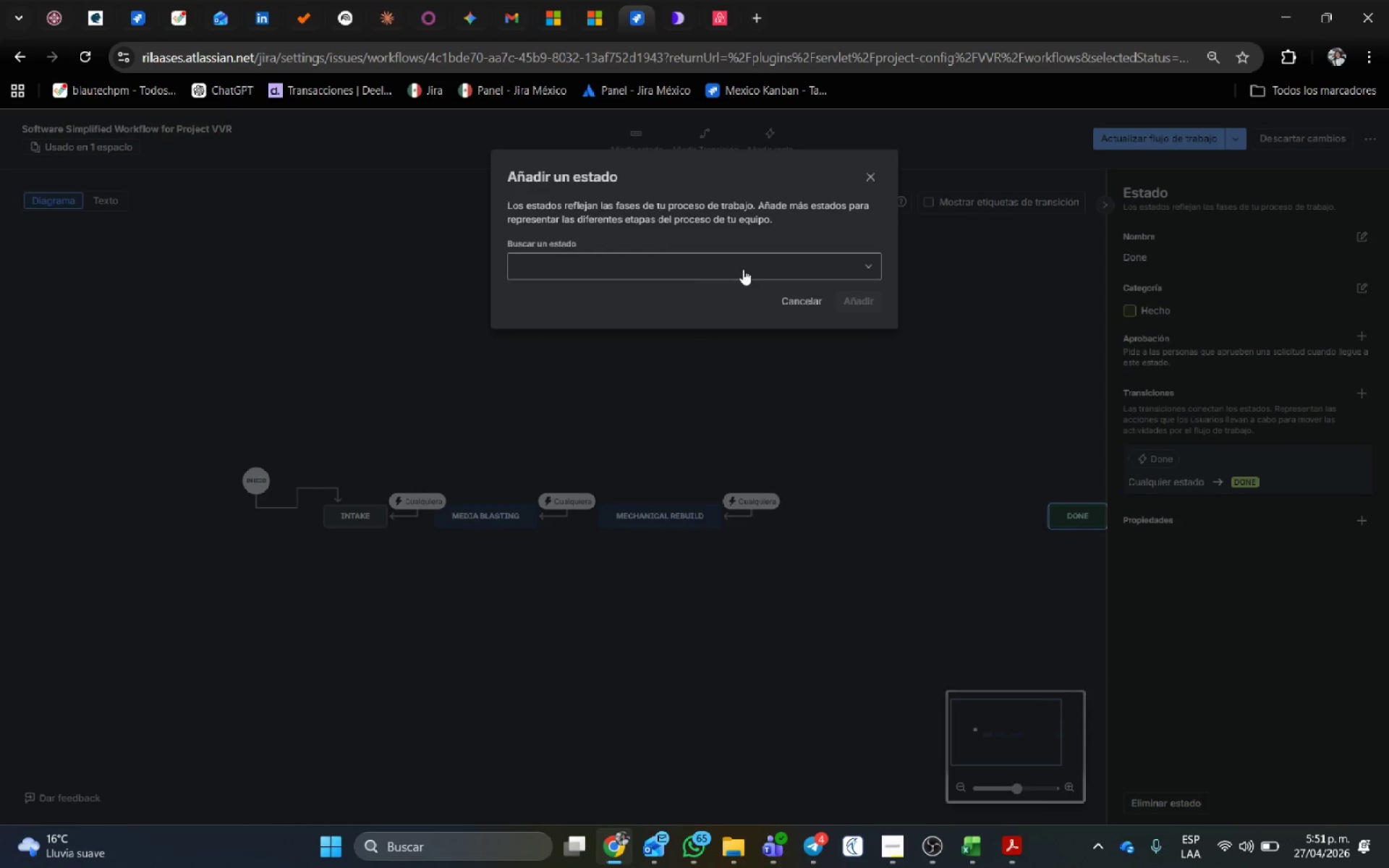 
left_click([742, 270])
 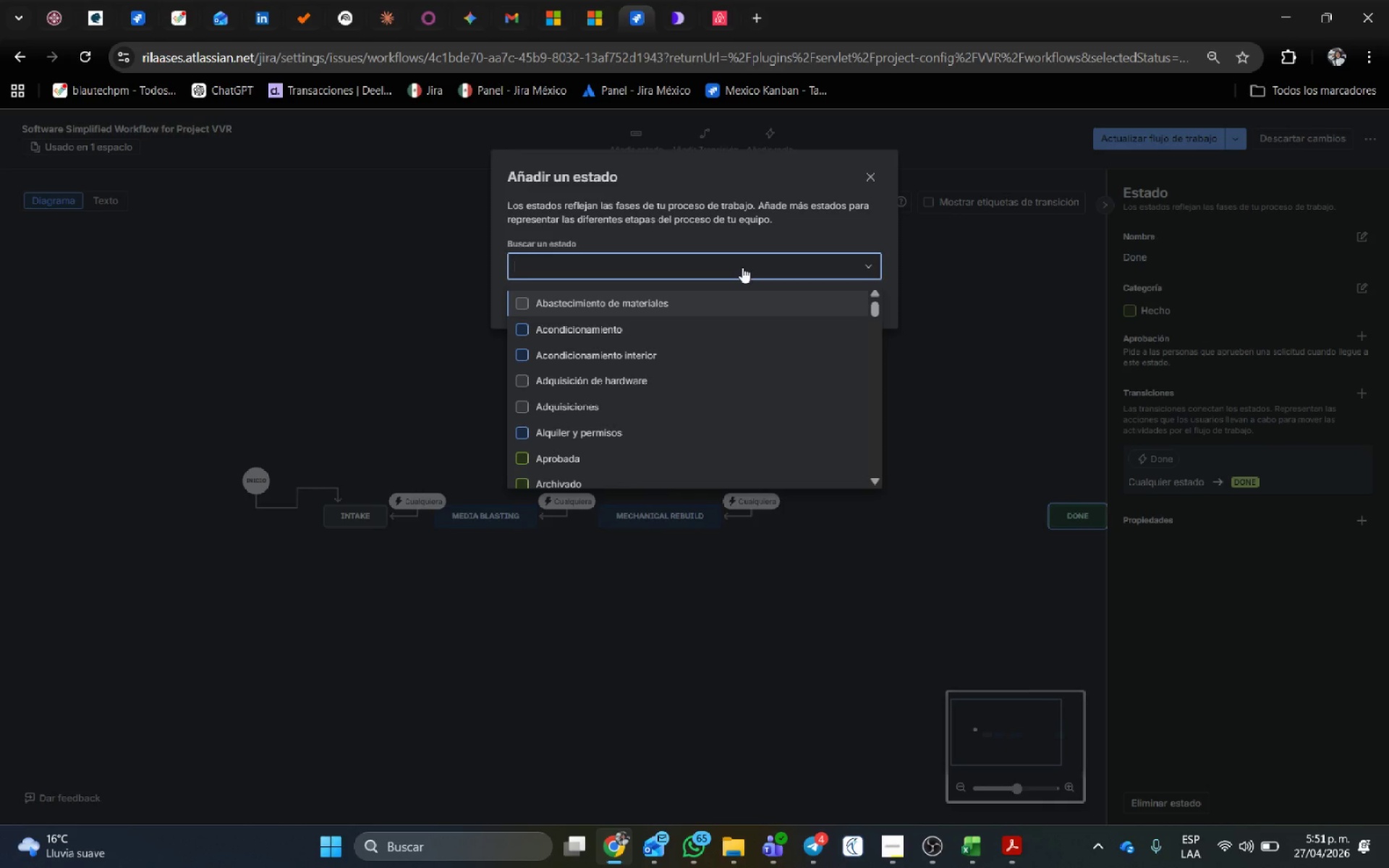 
key(Control+V)
 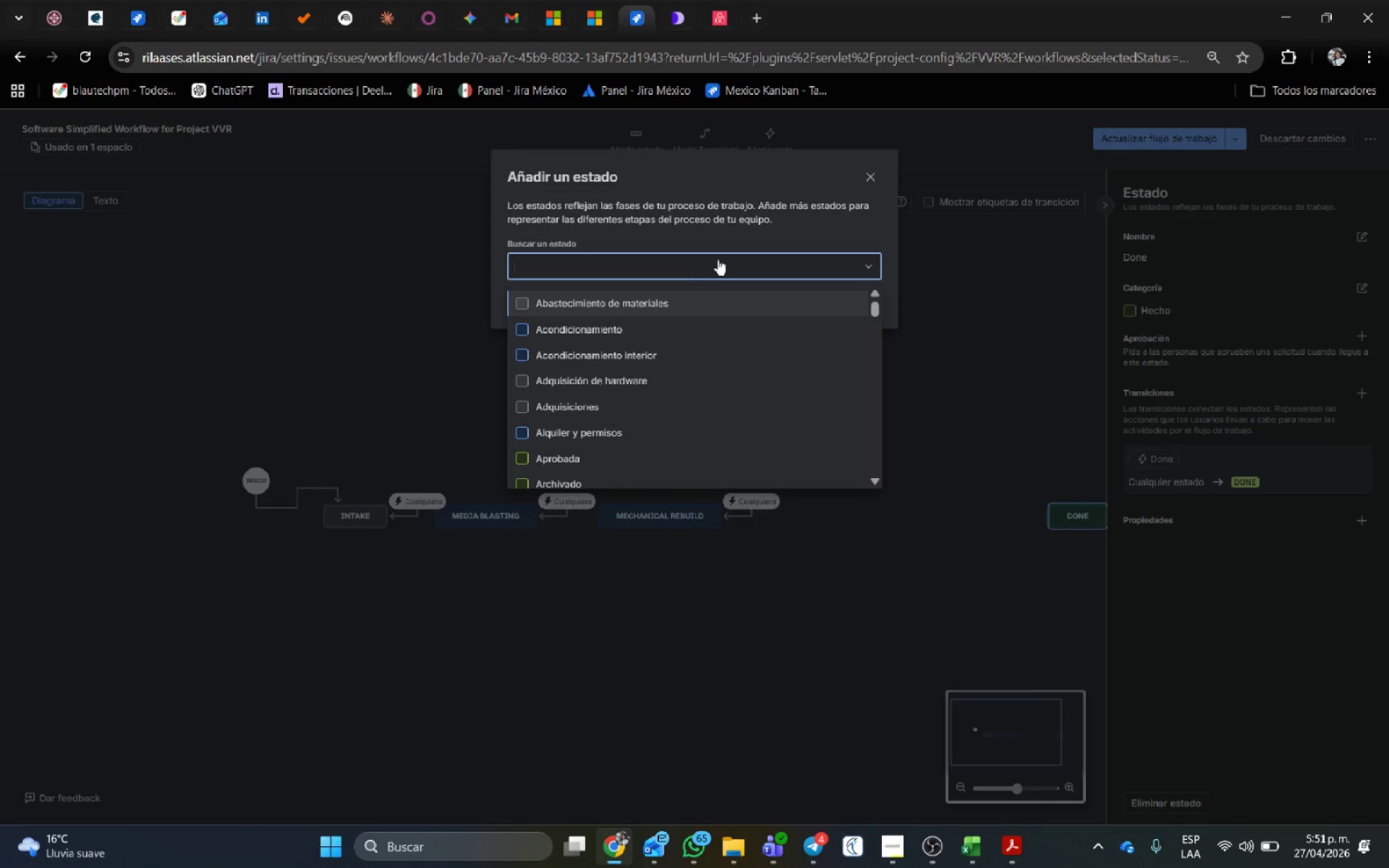 
key(Control+V)
 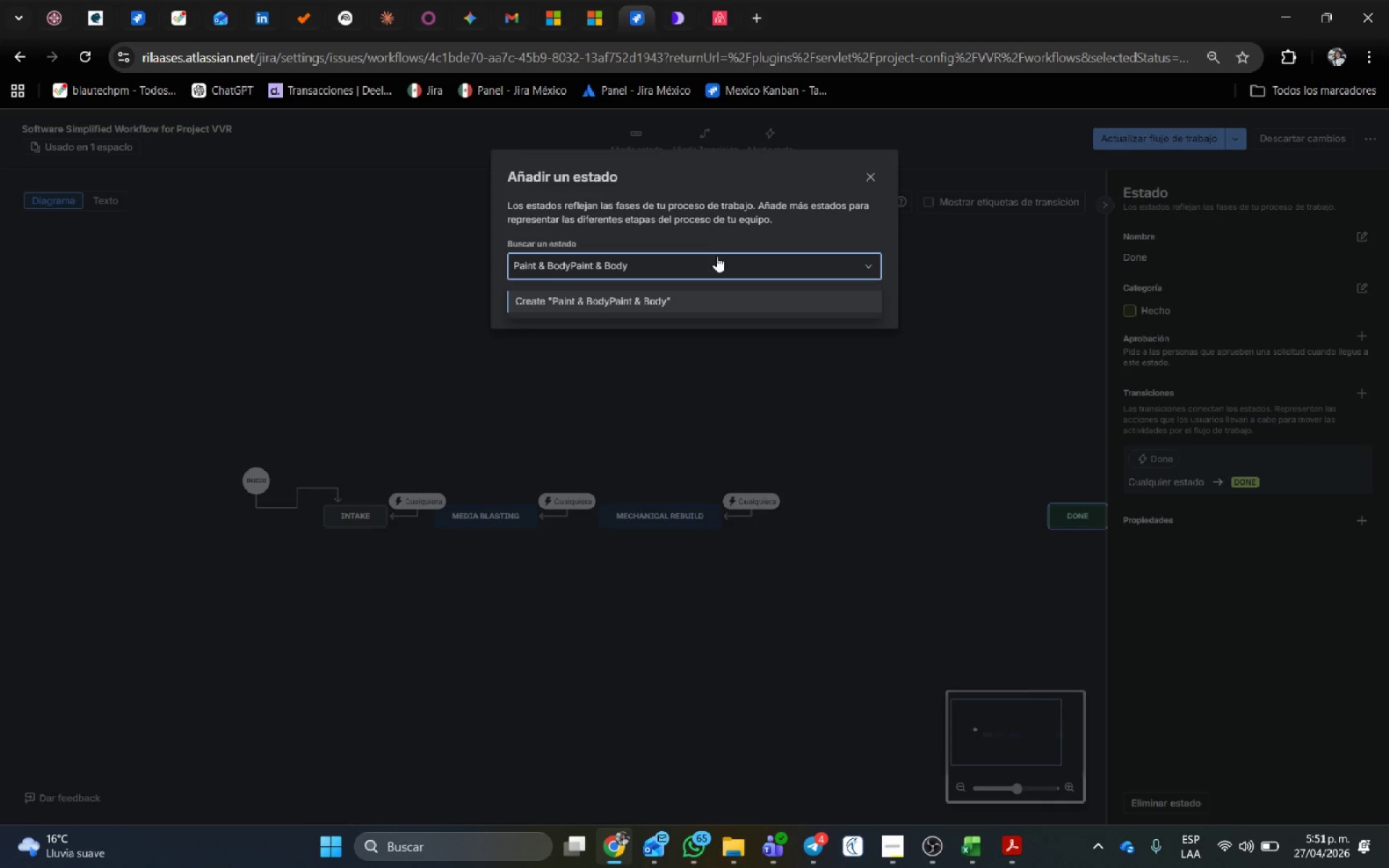 
hold_key(key=Backspace, duration=0.7)
 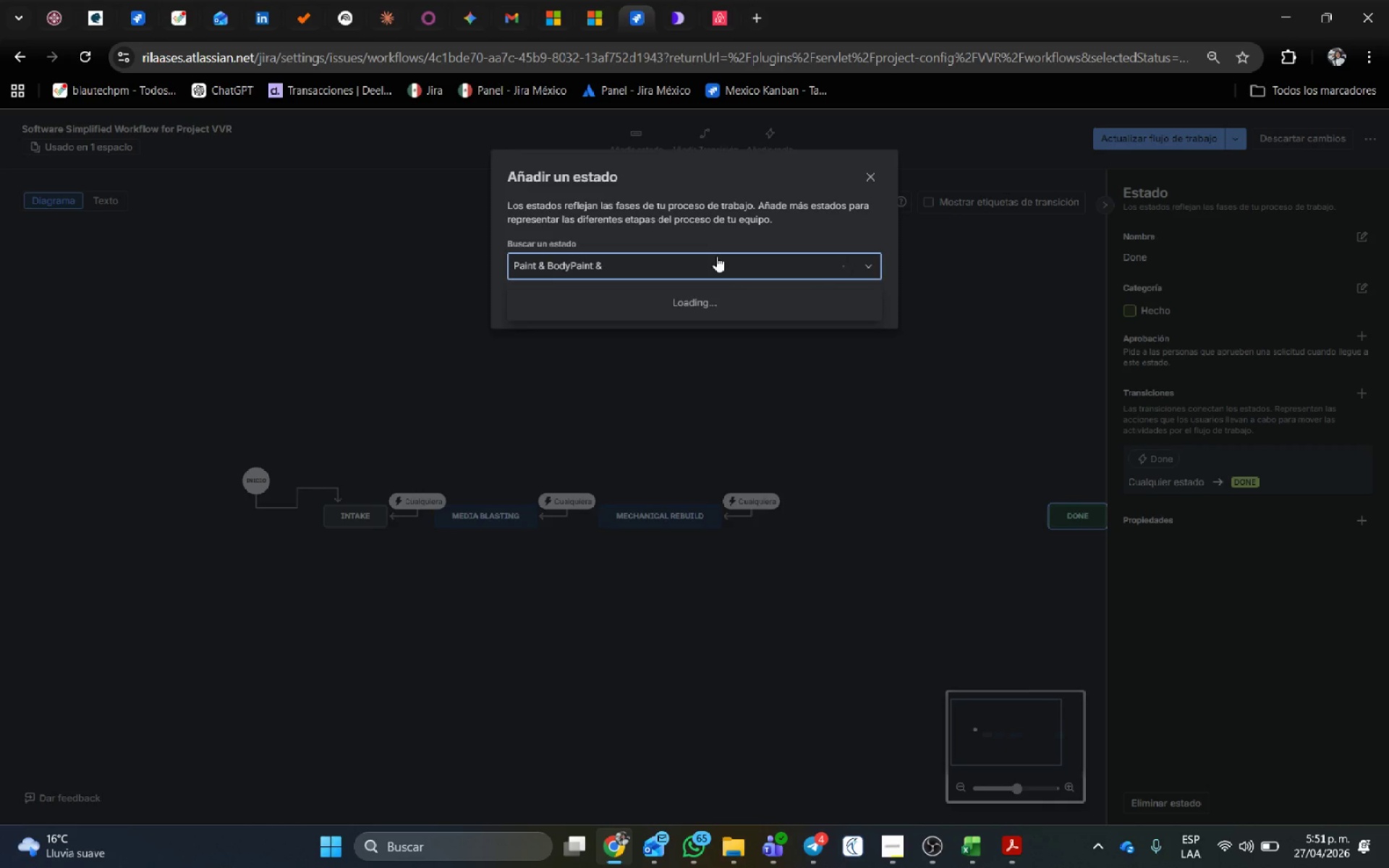 
key(Backspace)
 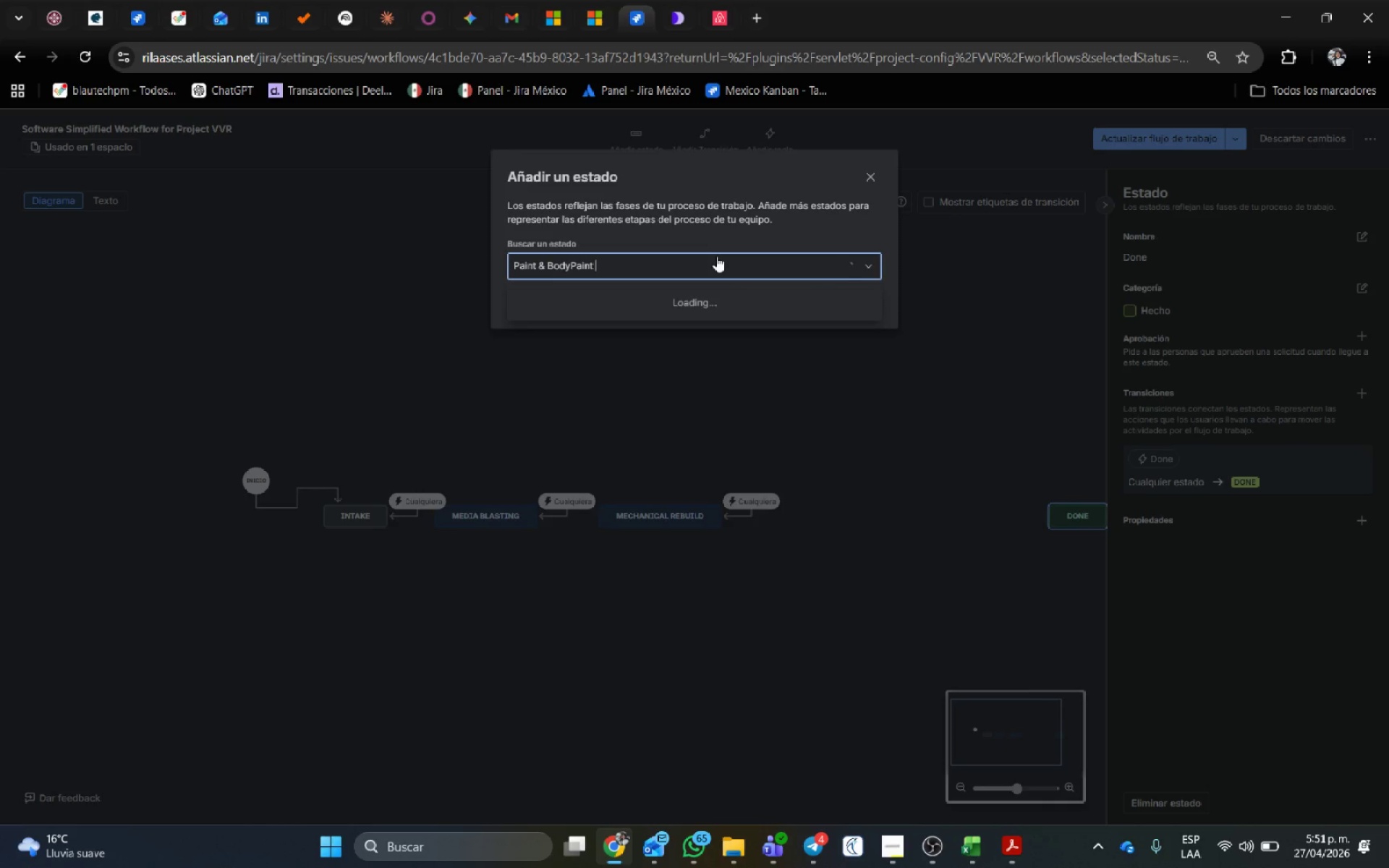 
key(Backspace)
 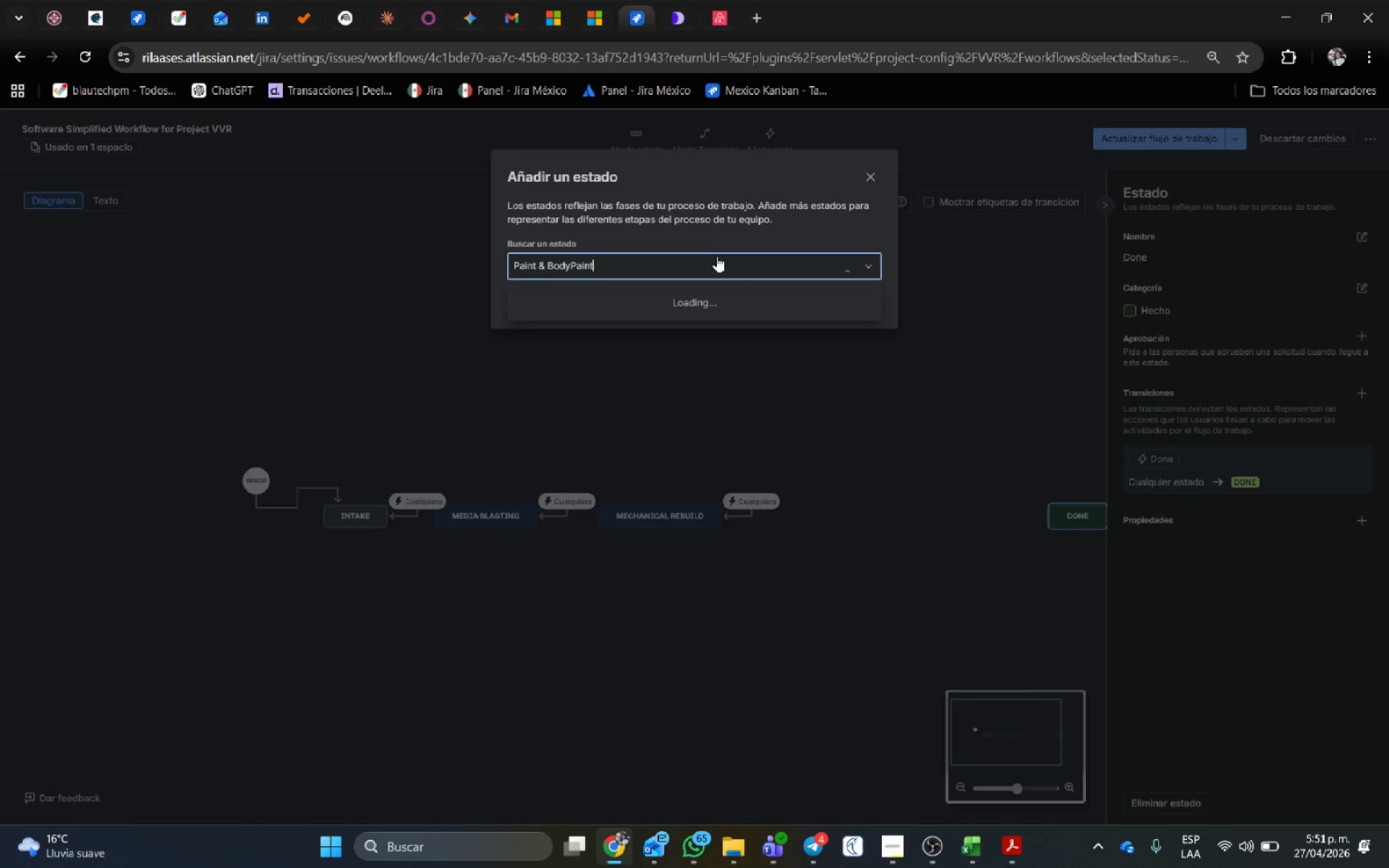 
key(Backspace)
 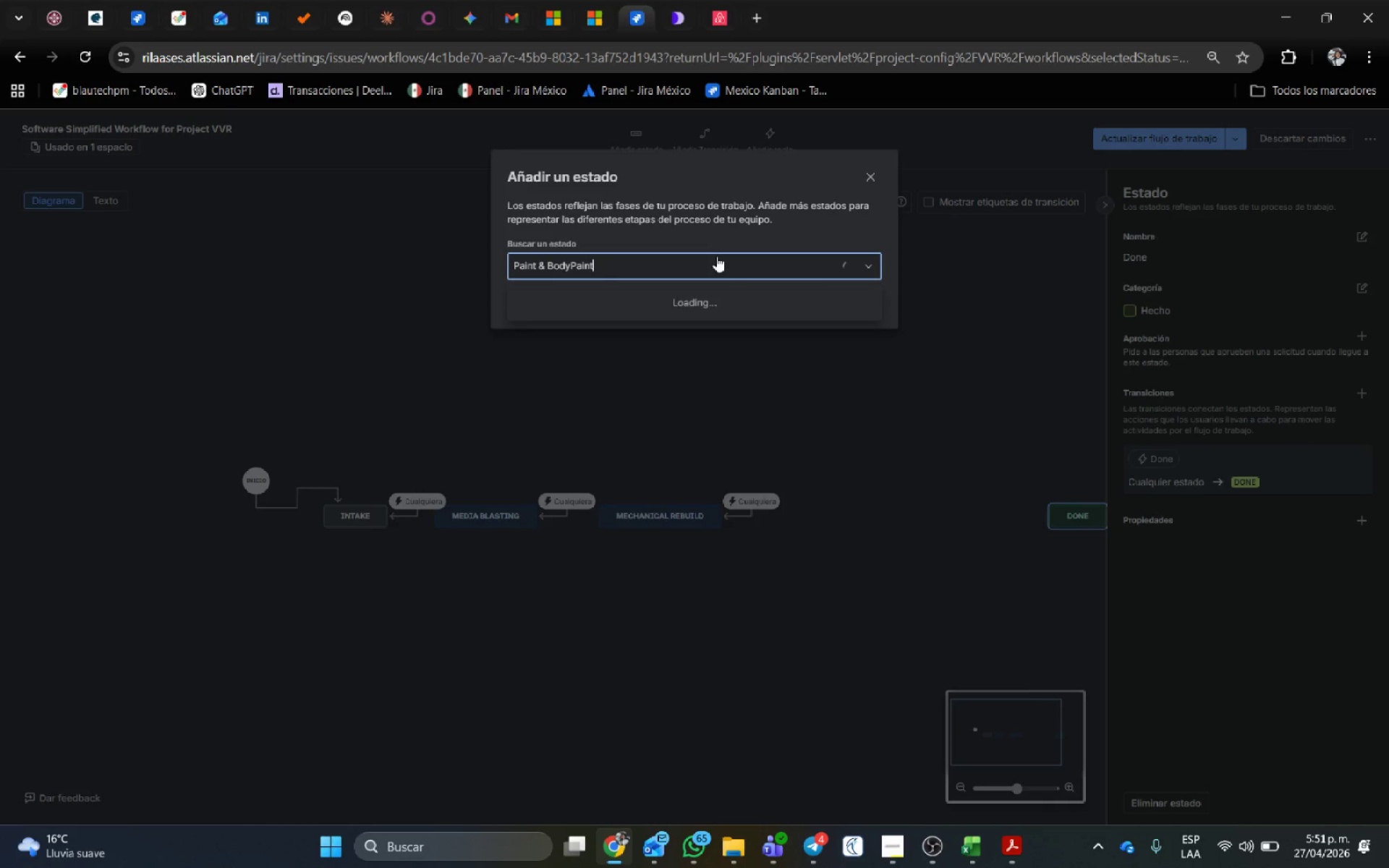 
key(Backspace)
 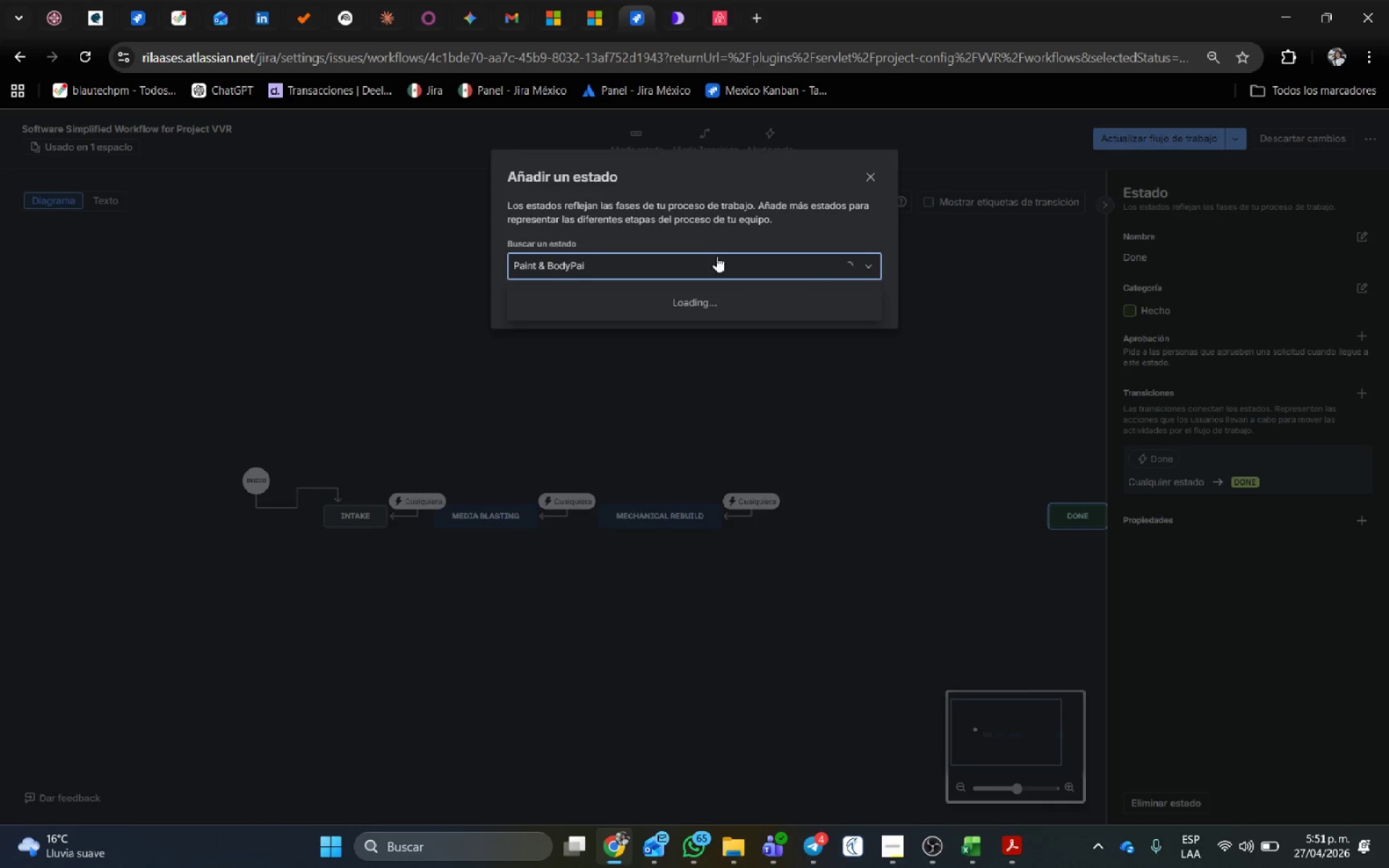 
key(Backspace)
 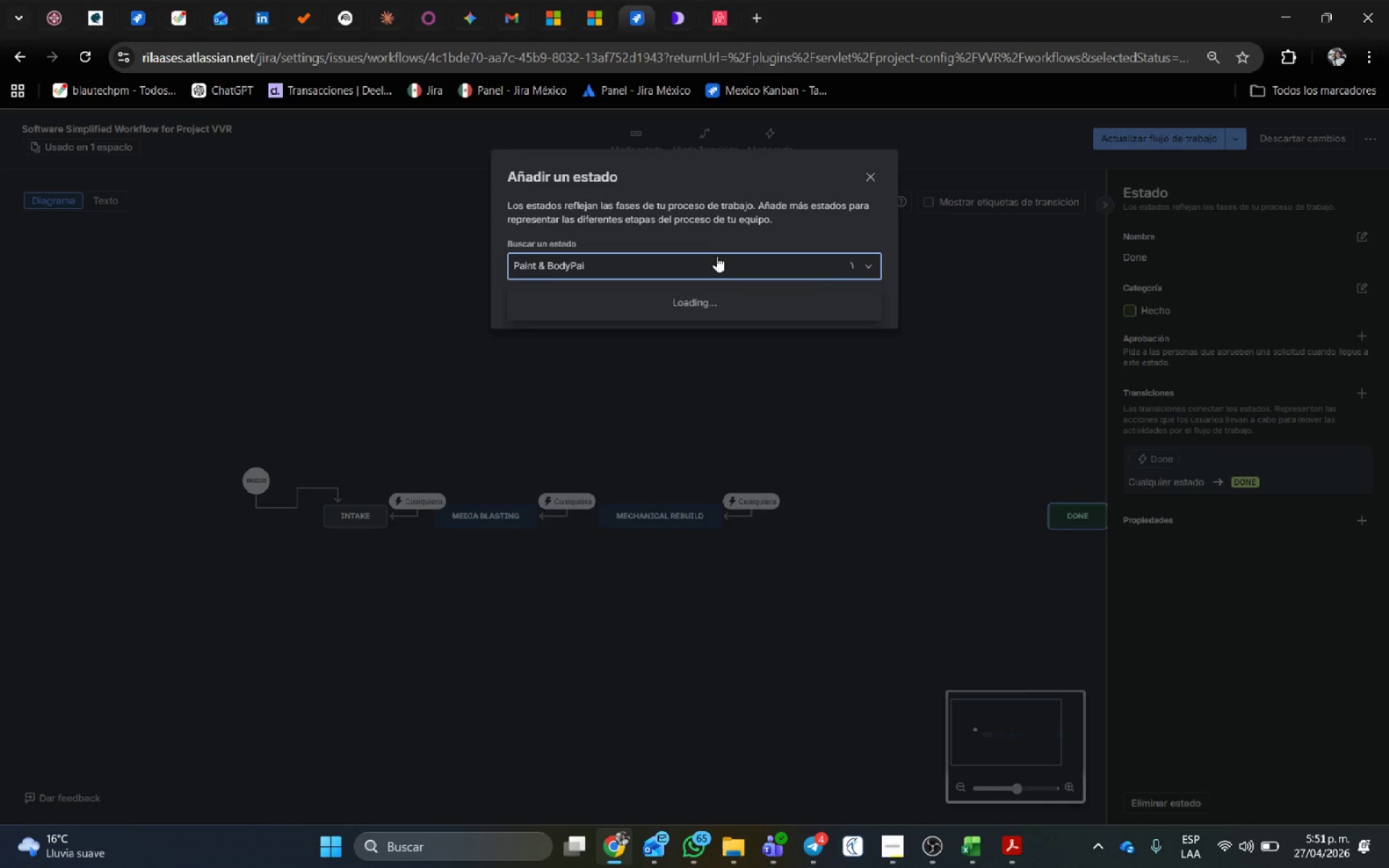 
key(Backspace)
 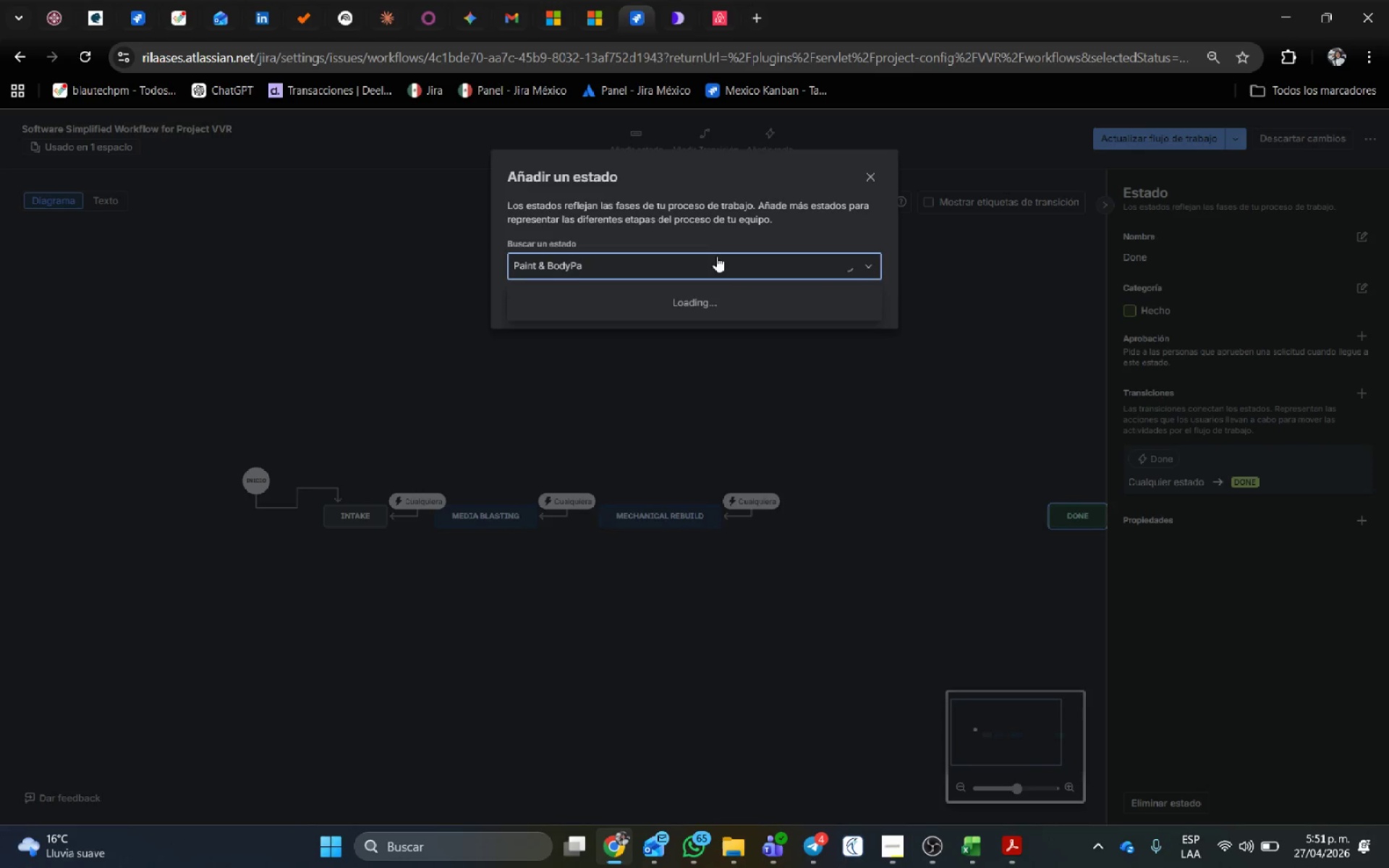 
key(Backspace)
 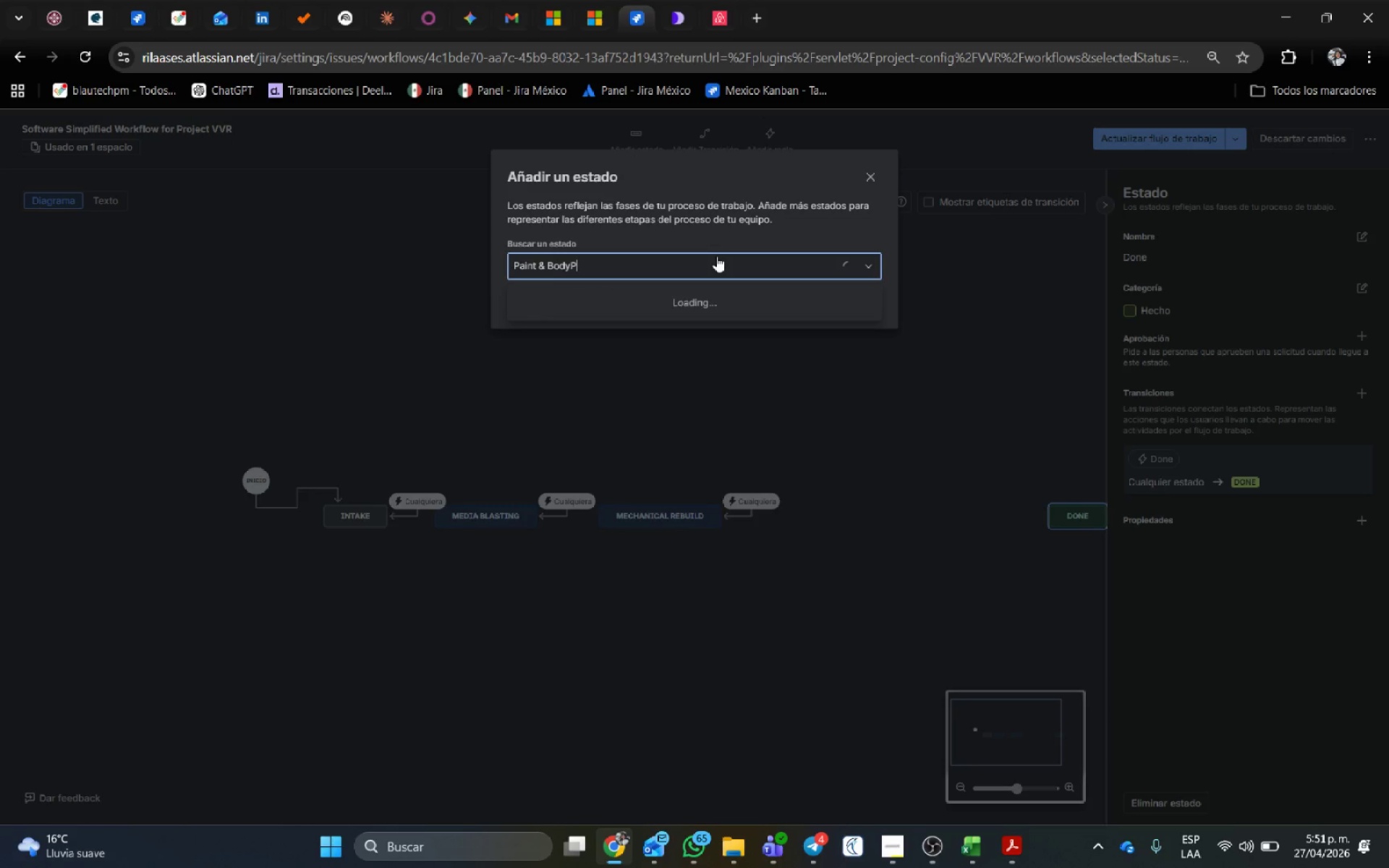 
key(Backspace)
 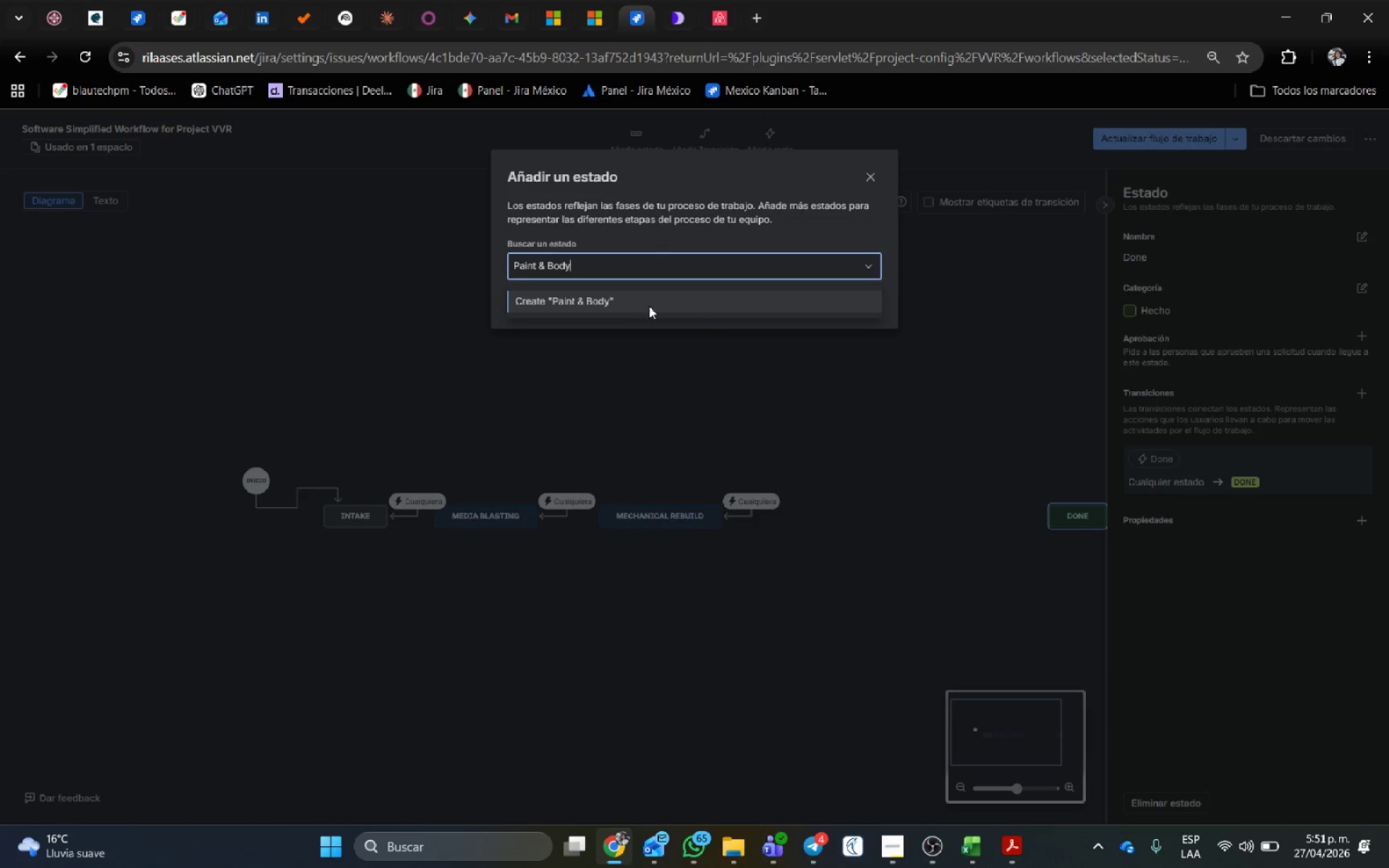 
left_click([624, 302])
 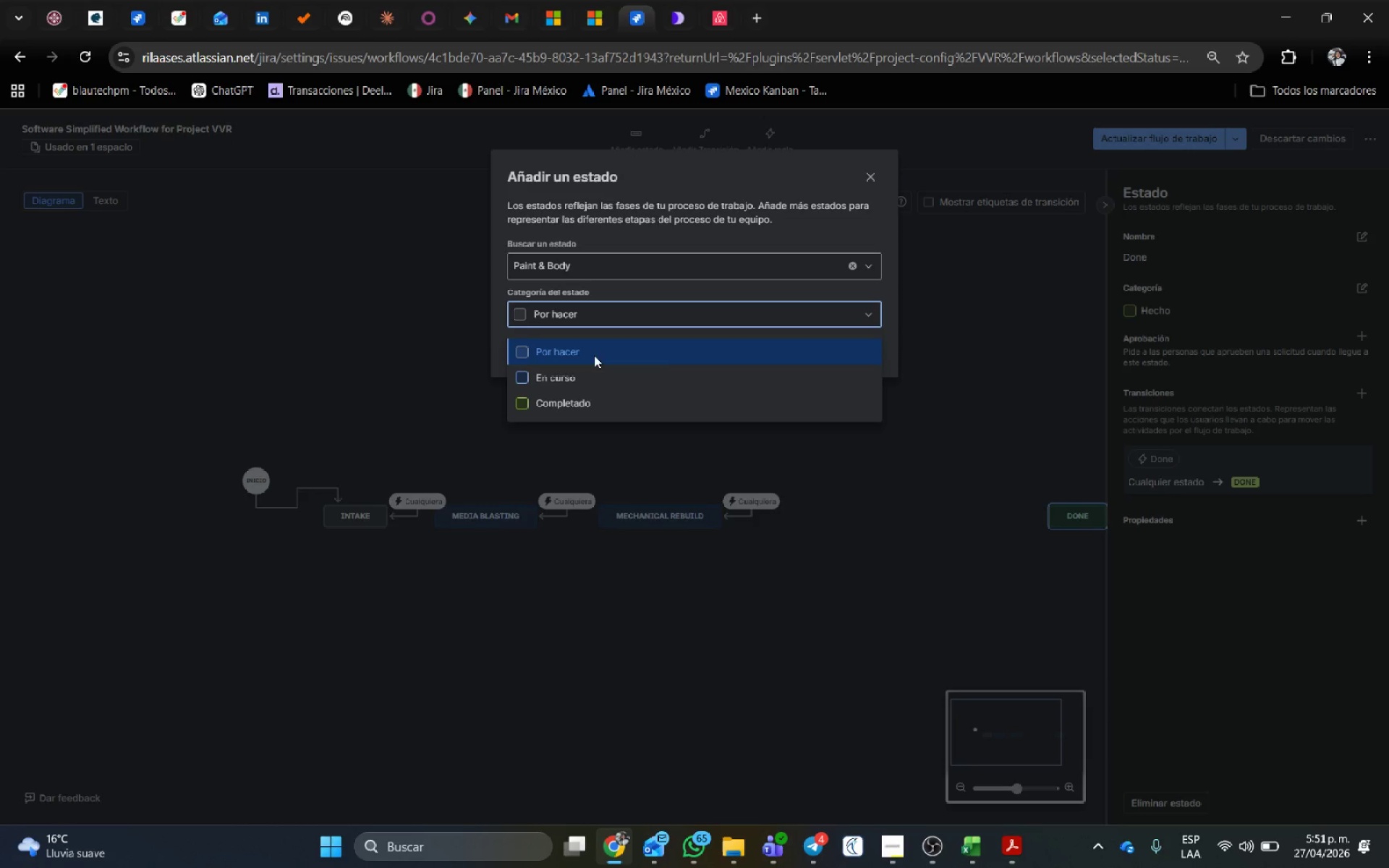 
left_click([585, 380])
 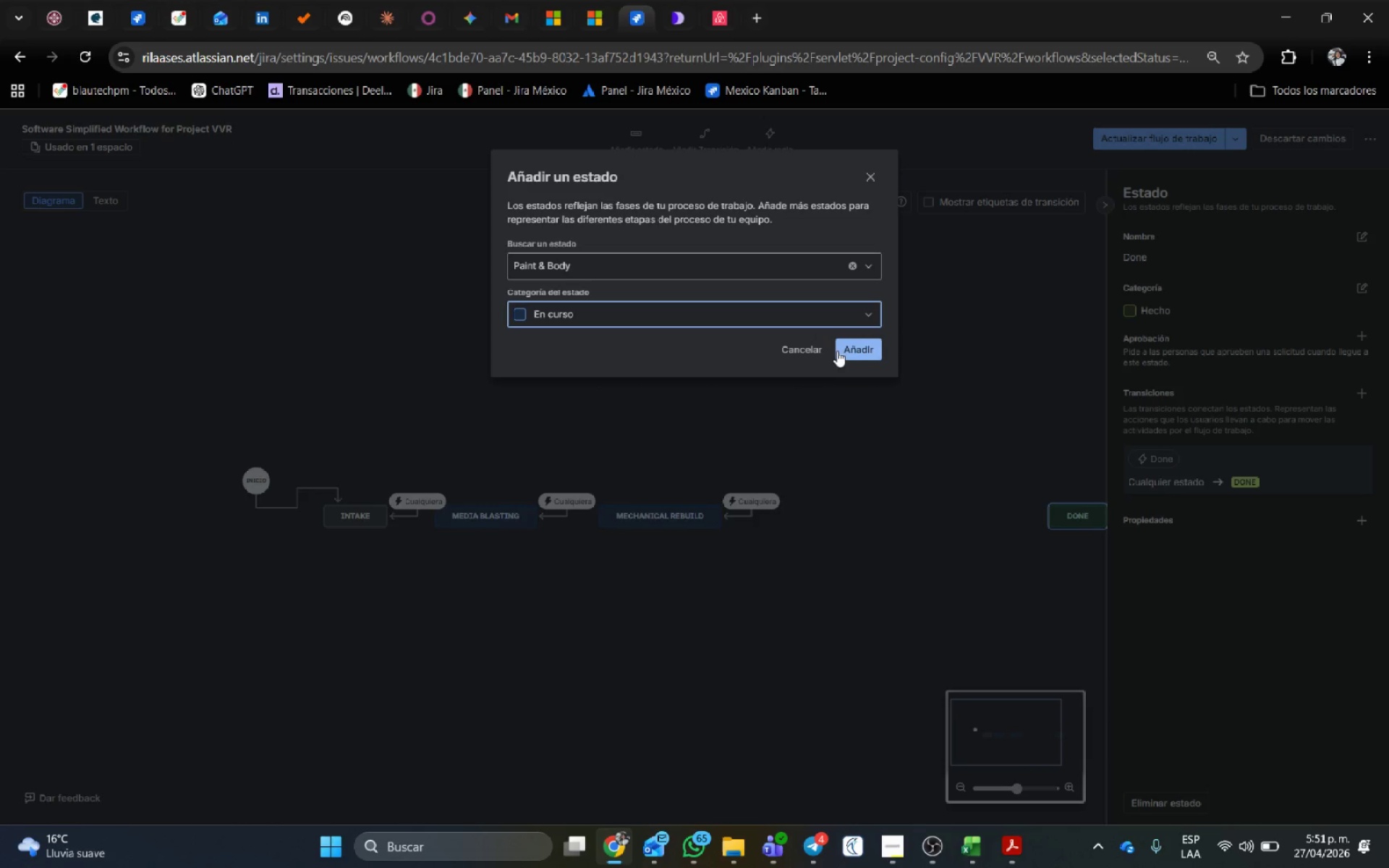 
left_click([872, 347])
 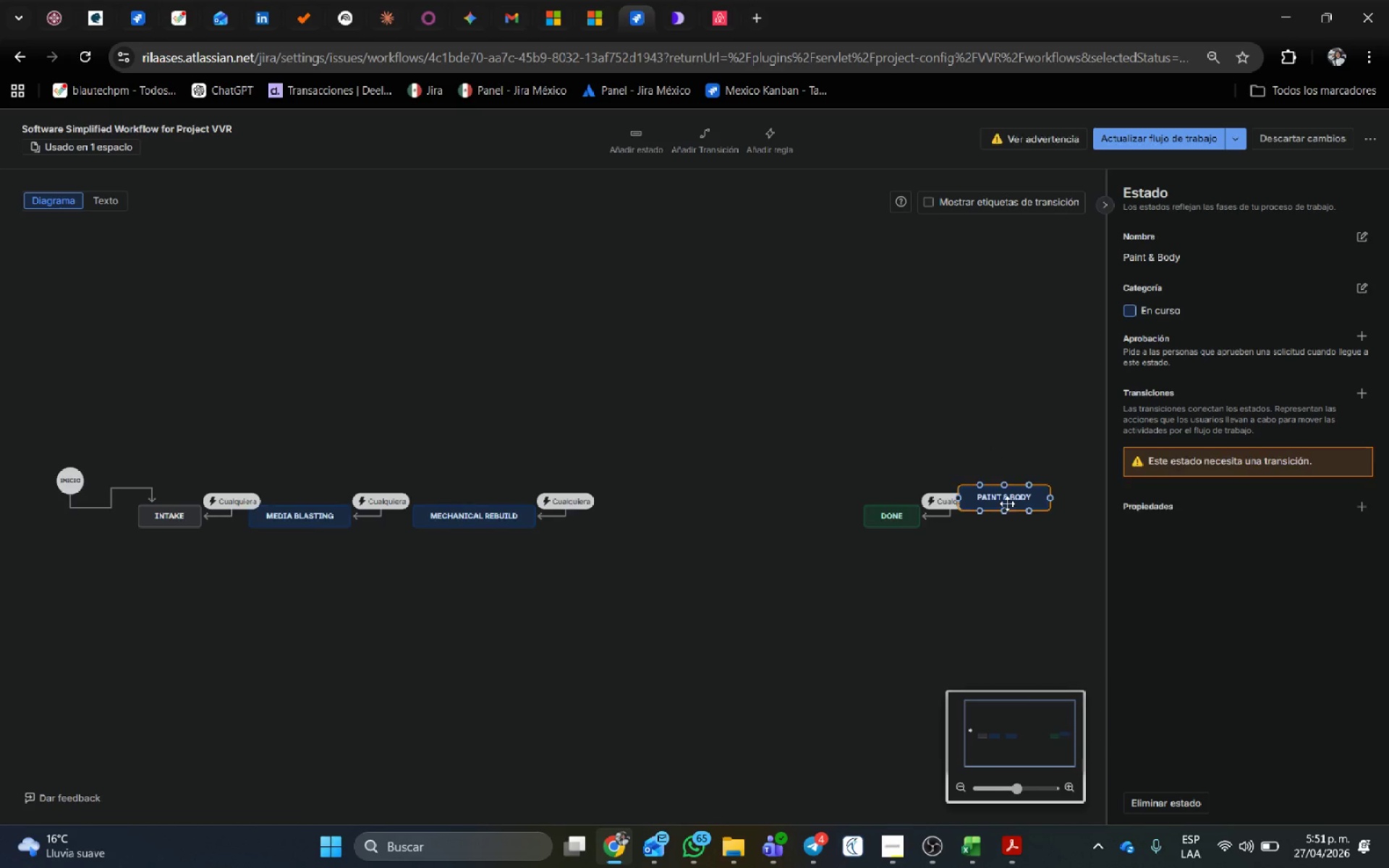 
left_click_drag(start_coordinate=[1008, 501], to_coordinate=[645, 517])
 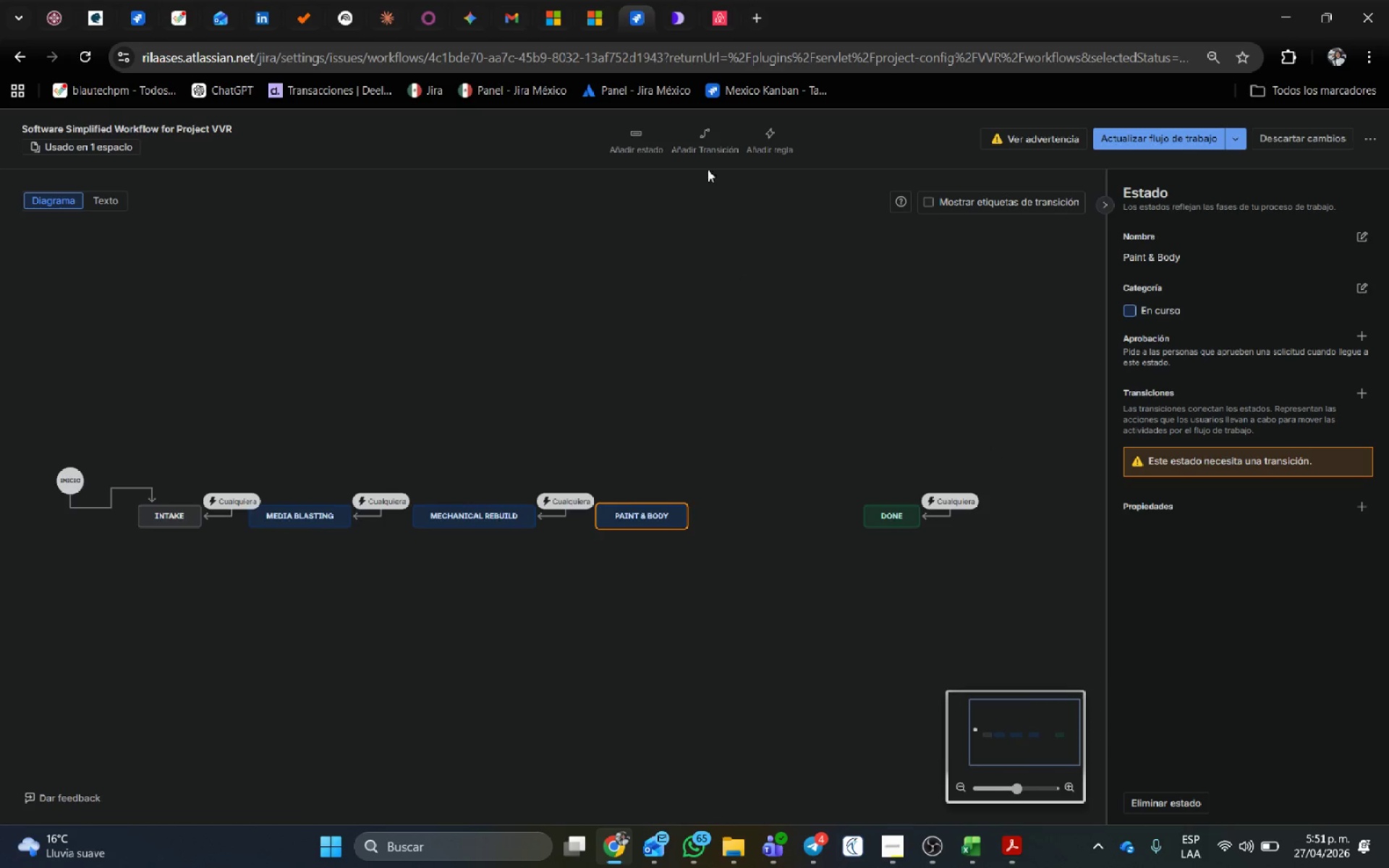 
left_click([715, 148])
 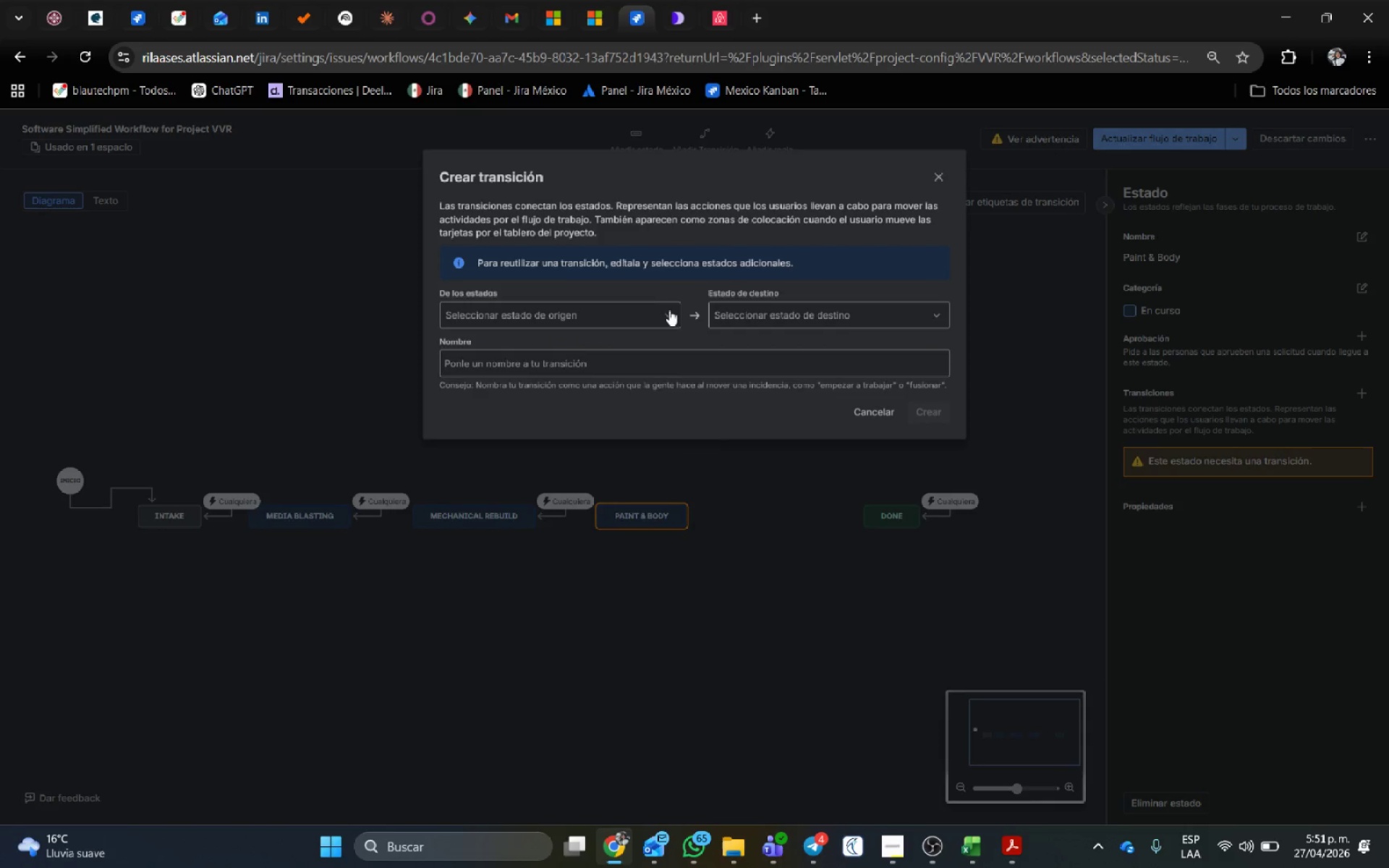 
left_click([637, 316])
 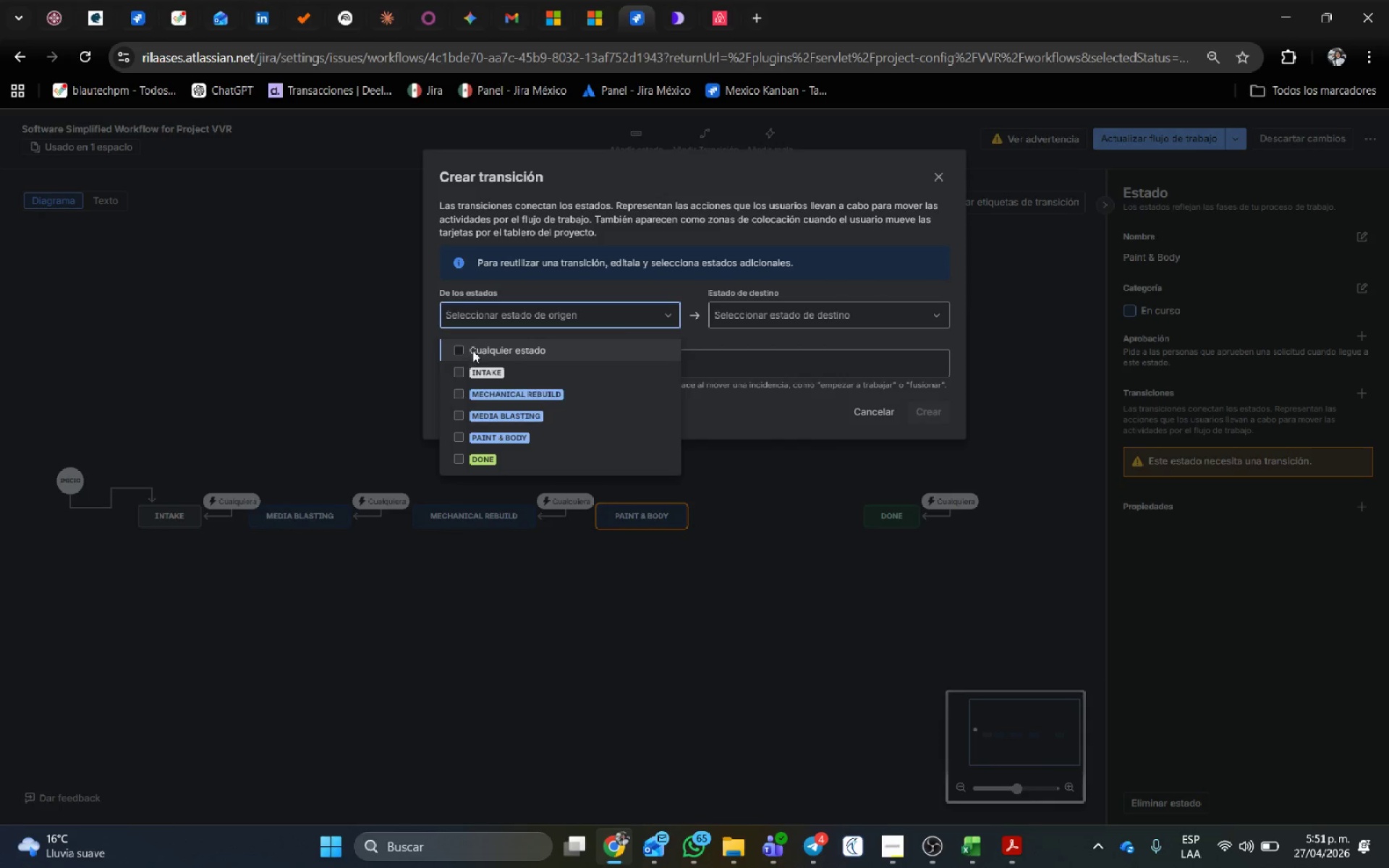 
left_click([478, 346])
 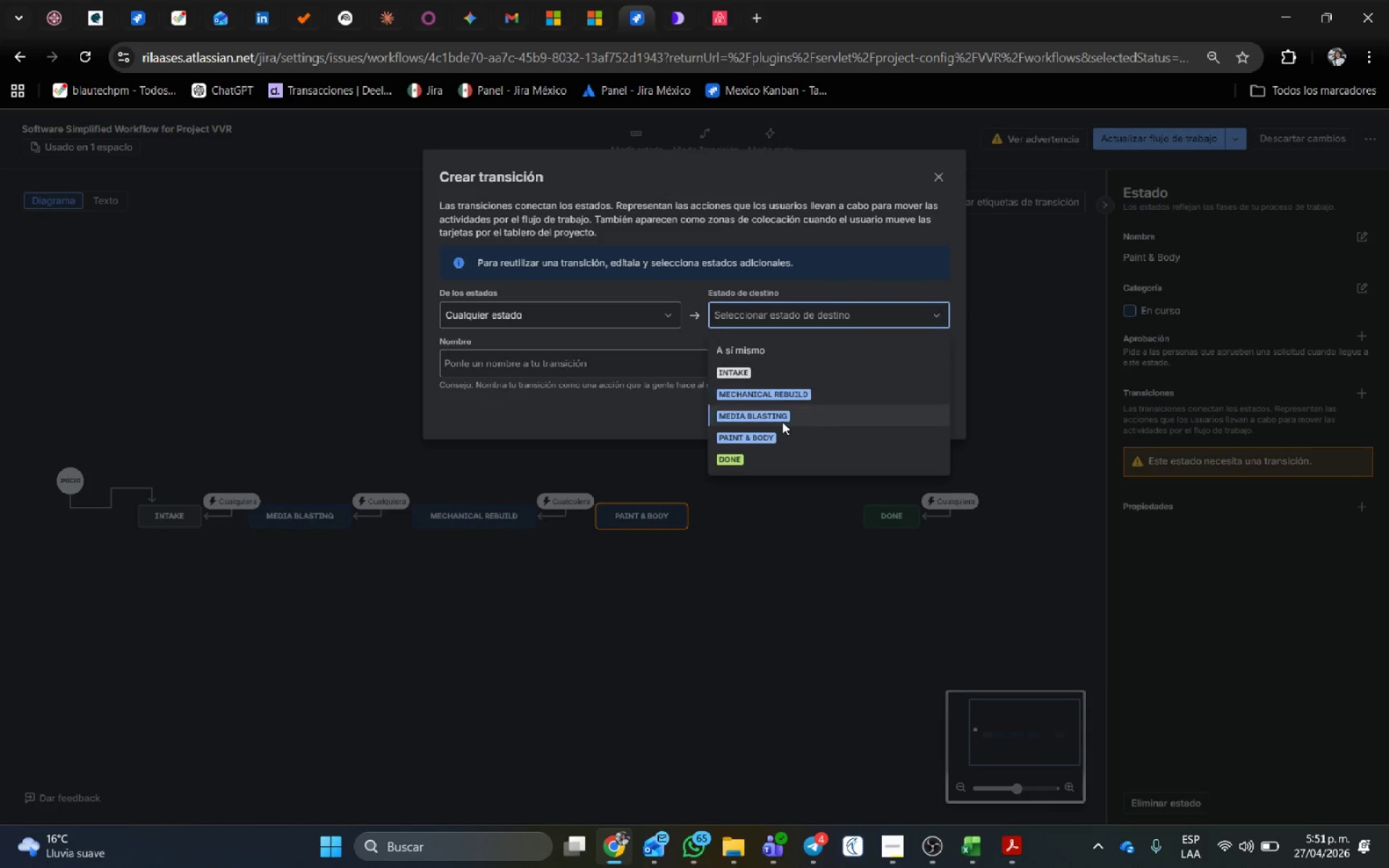 
left_click([781, 435])
 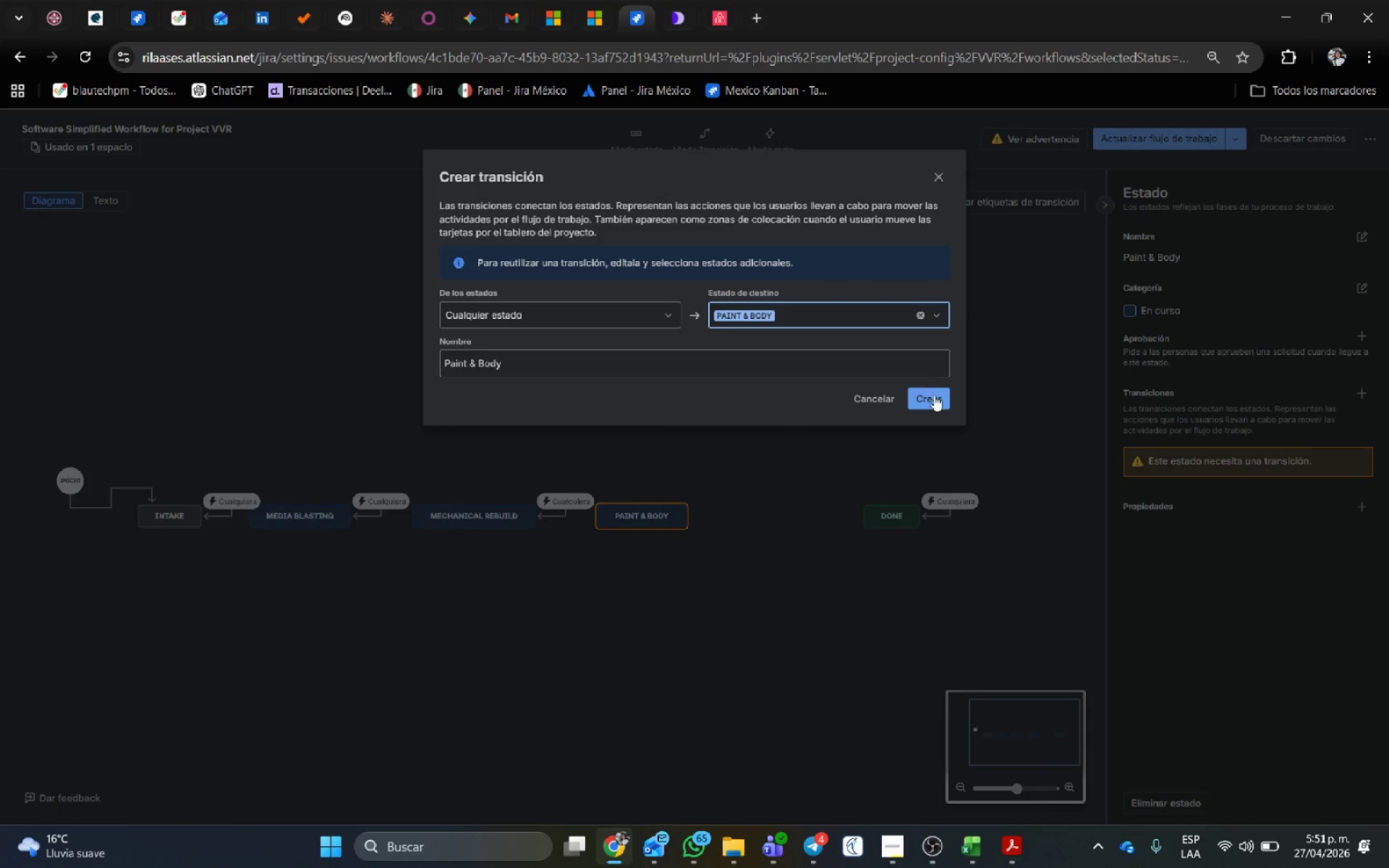 
left_click([934, 402])
 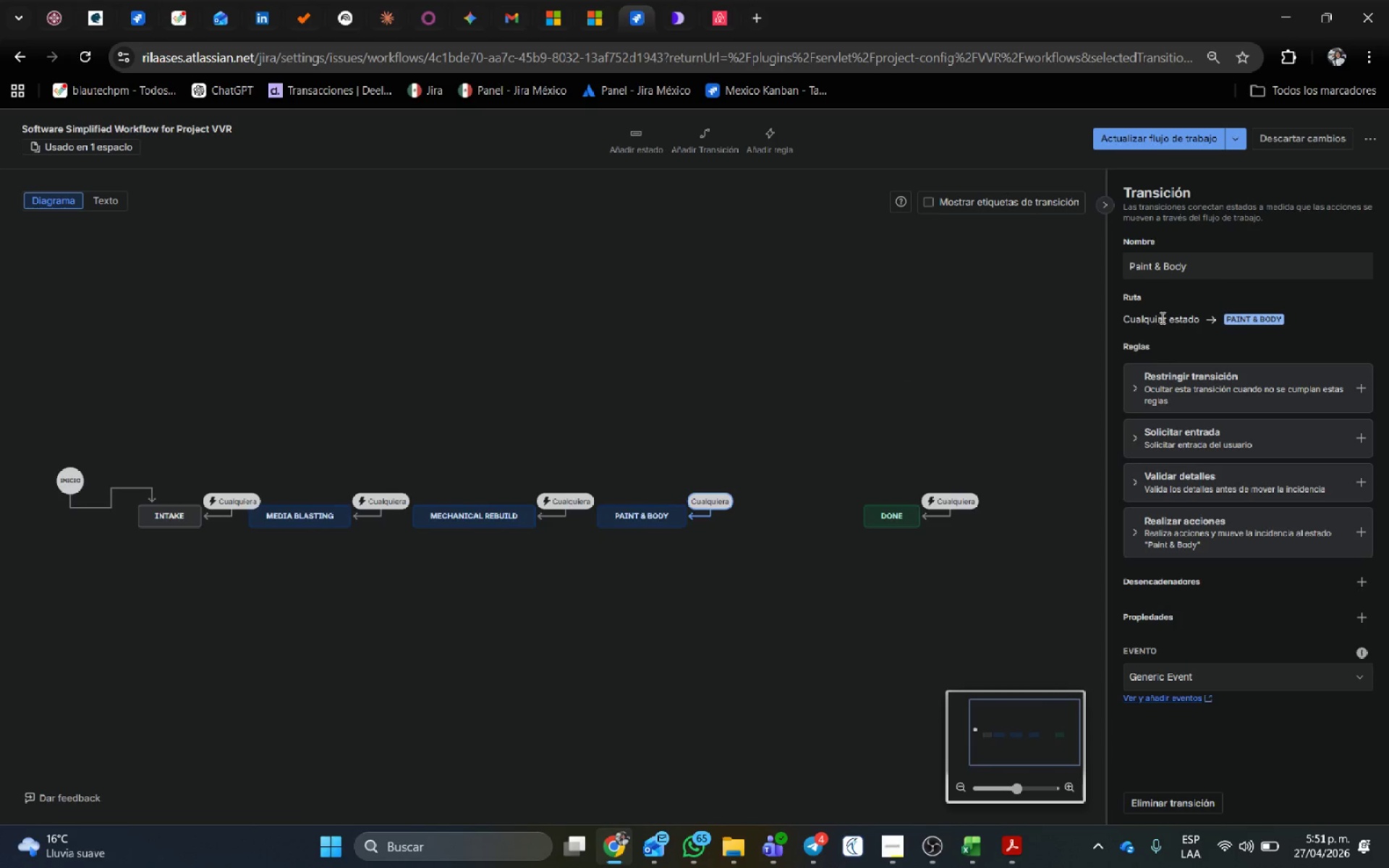 
wait(5.16)
 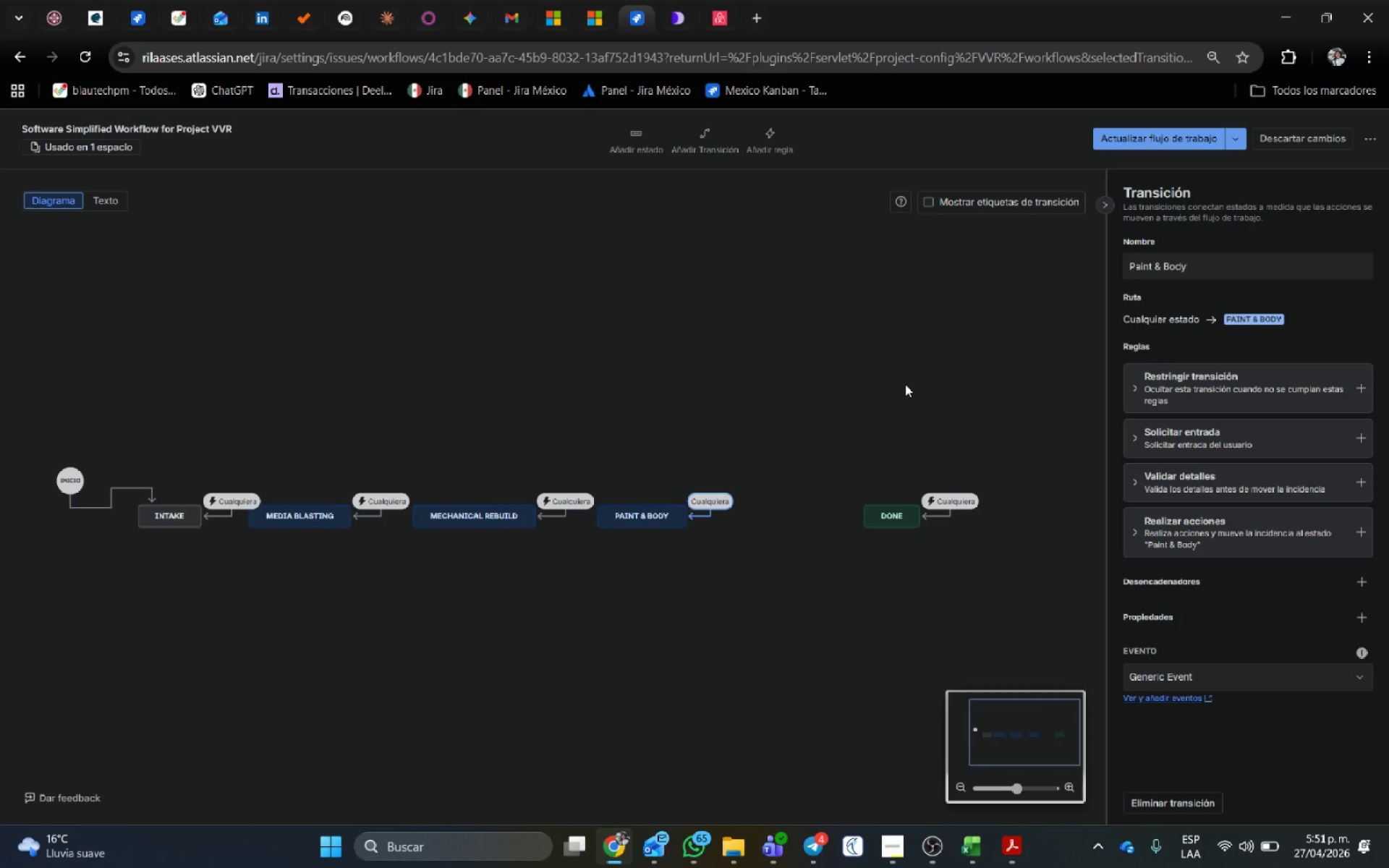 
left_click([645, 147])
 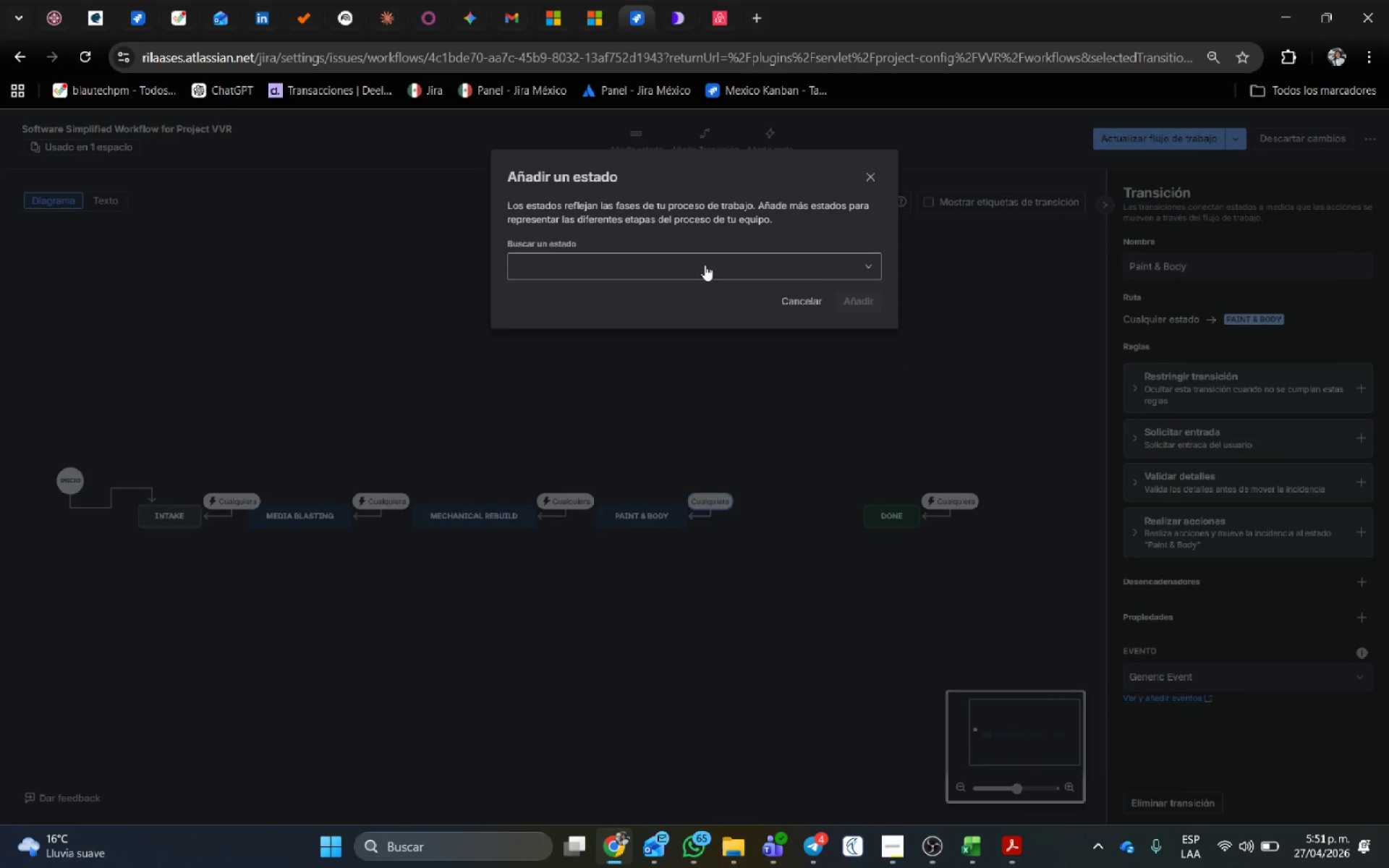 
key(Alt+AltLeft)
 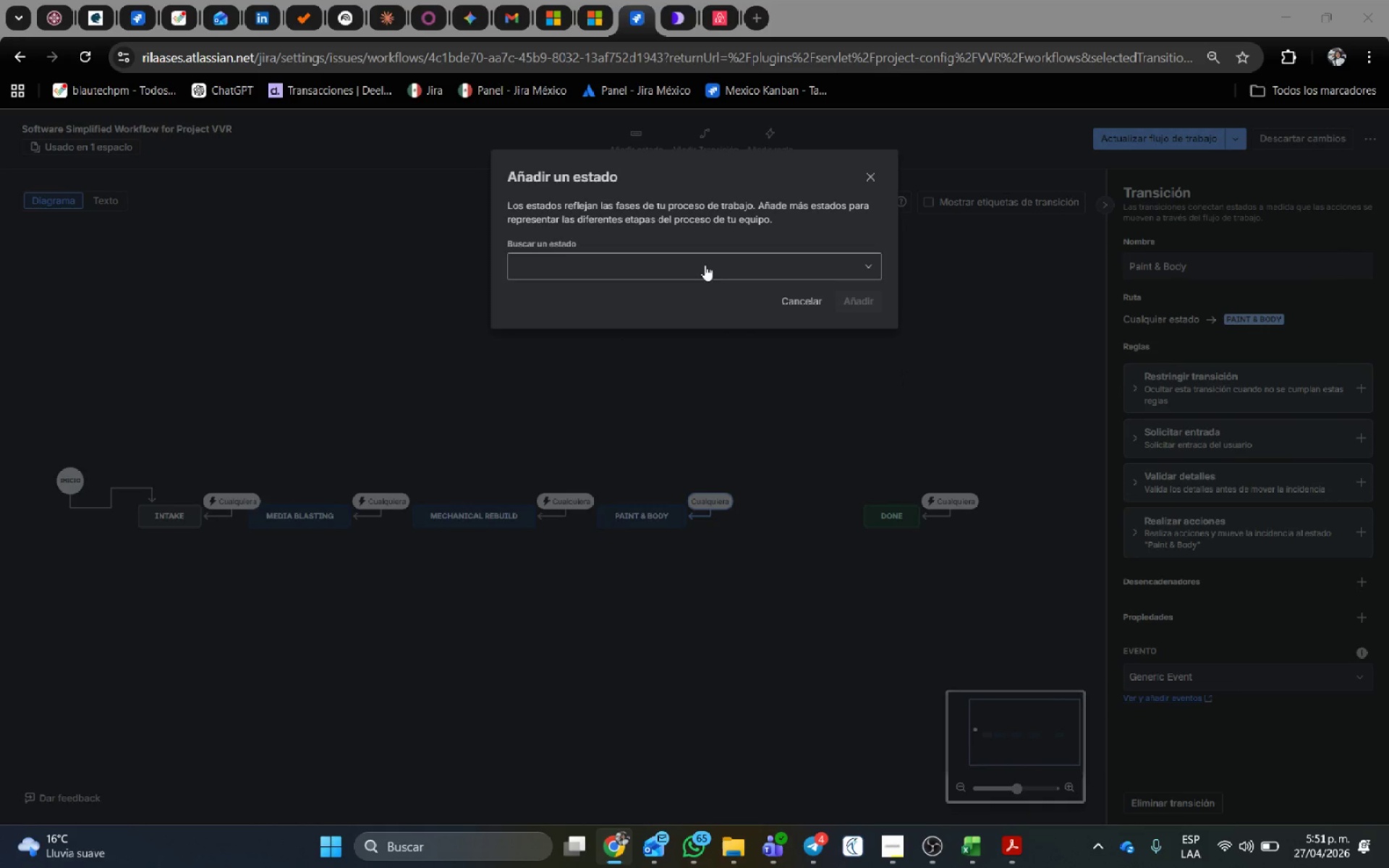 
key(Alt+Tab)